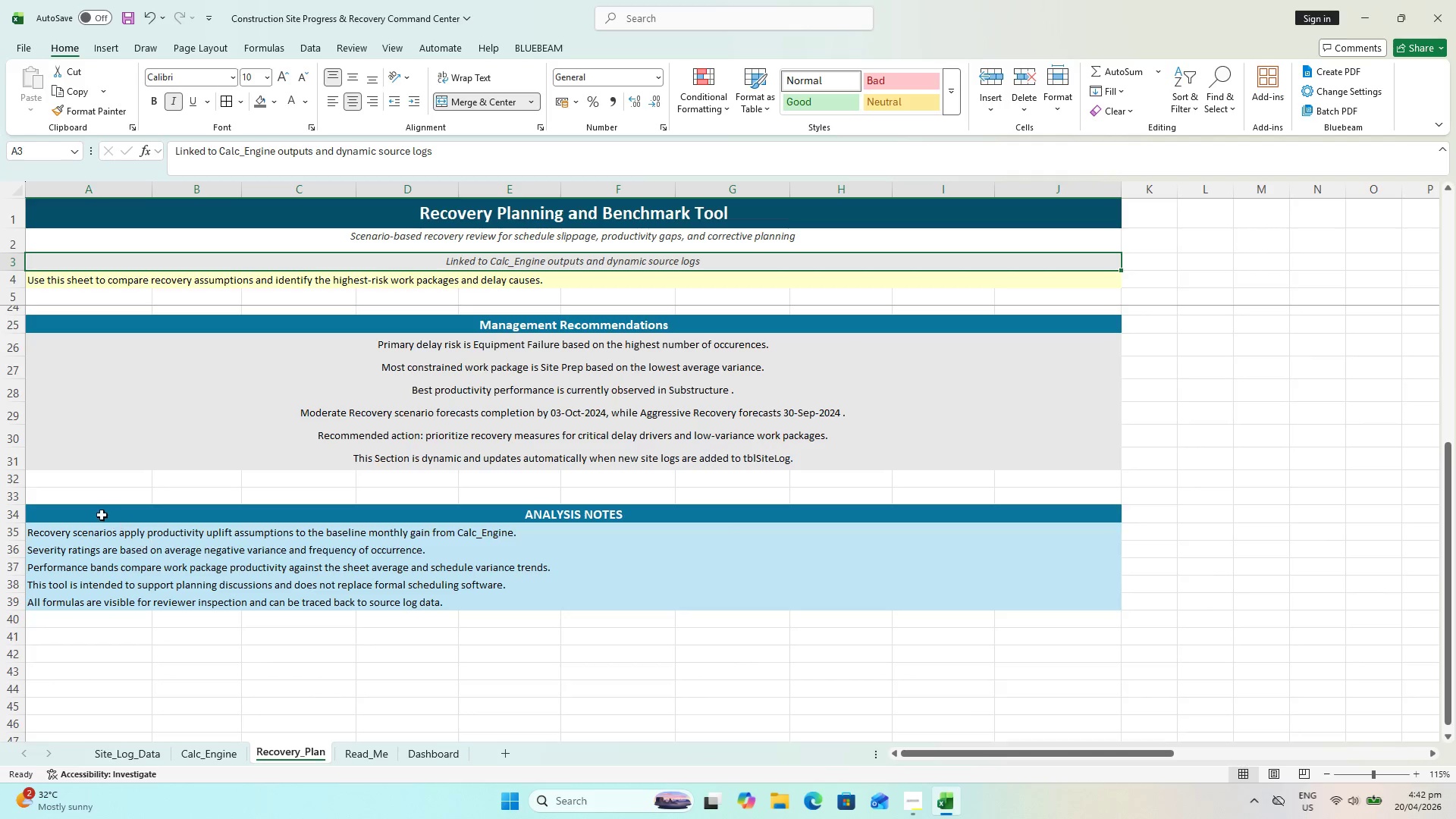 
scroll: coordinate [96, 497], scroll_direction: up, amount: 2.0
 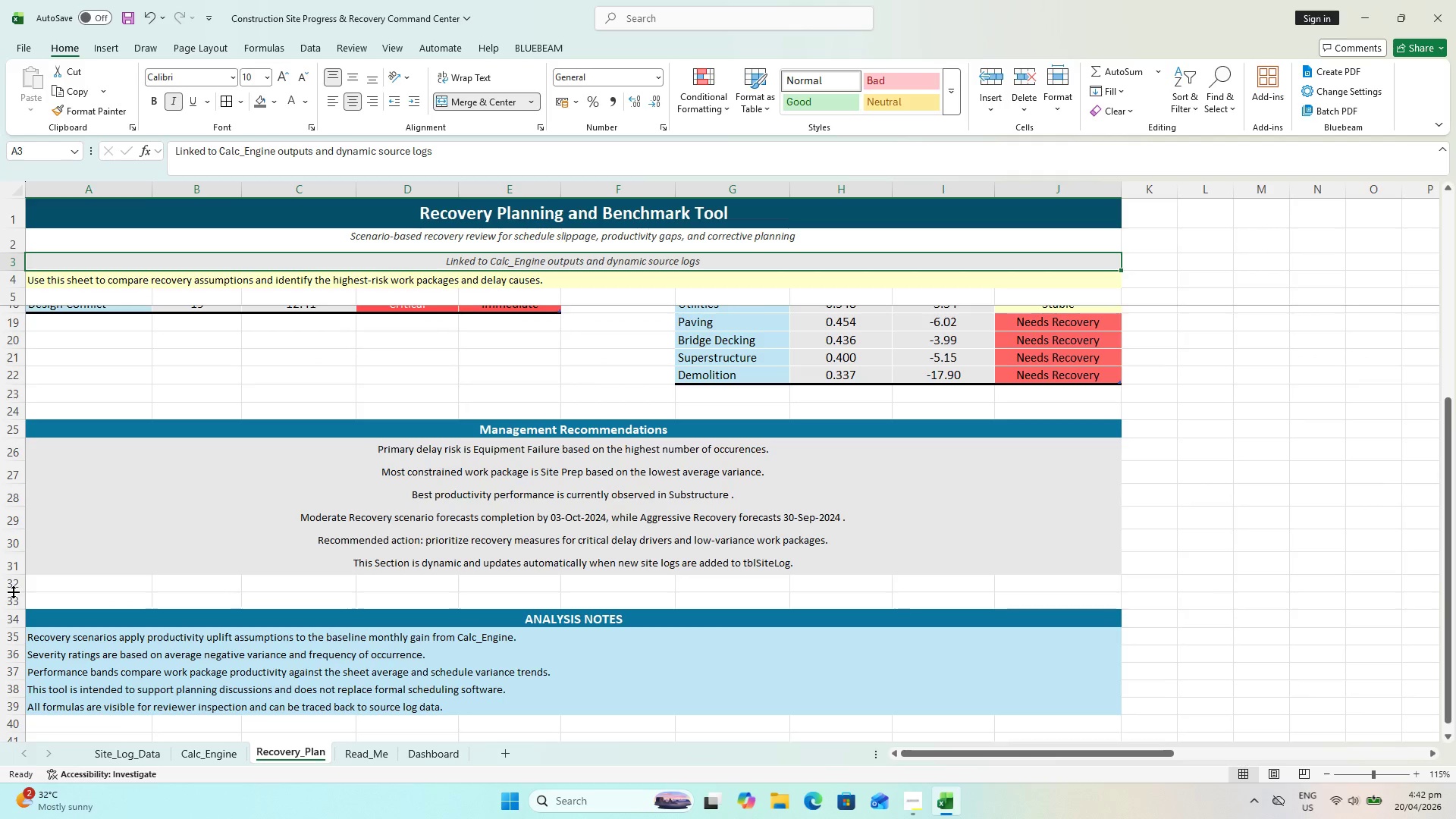 
left_click([13, 588])
 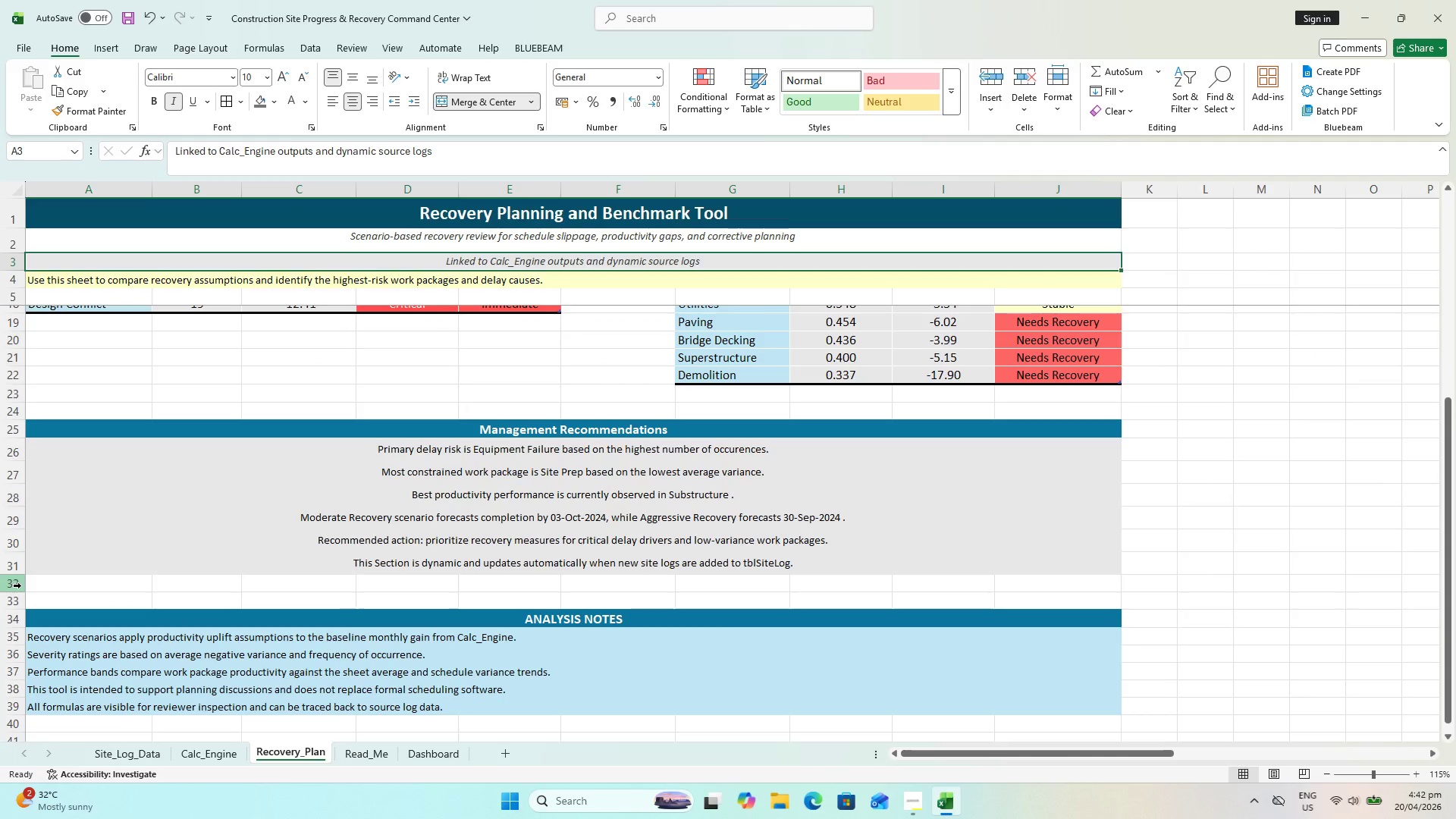 
left_click([21, 585])
 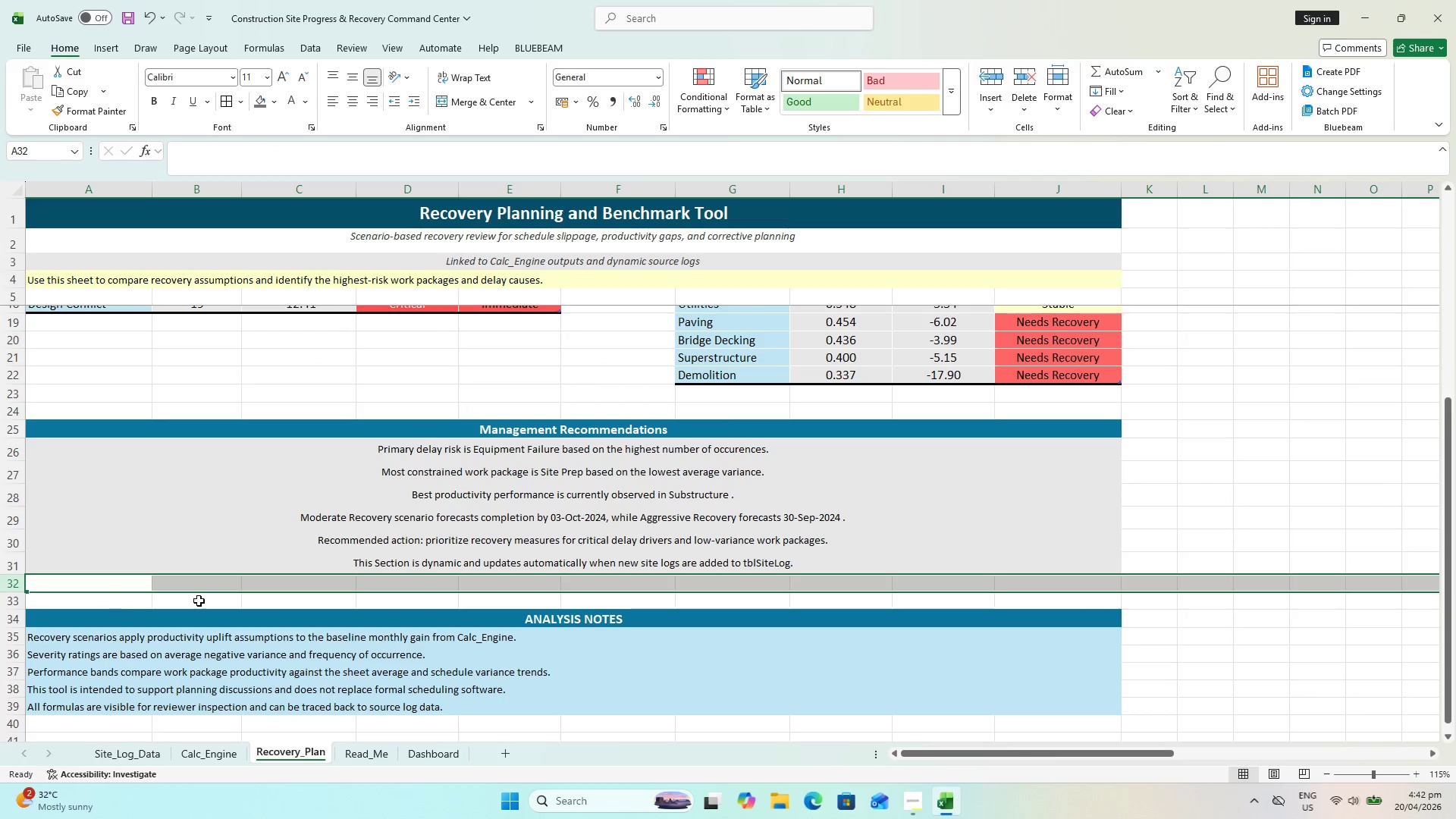 
key(Control+Minus)
 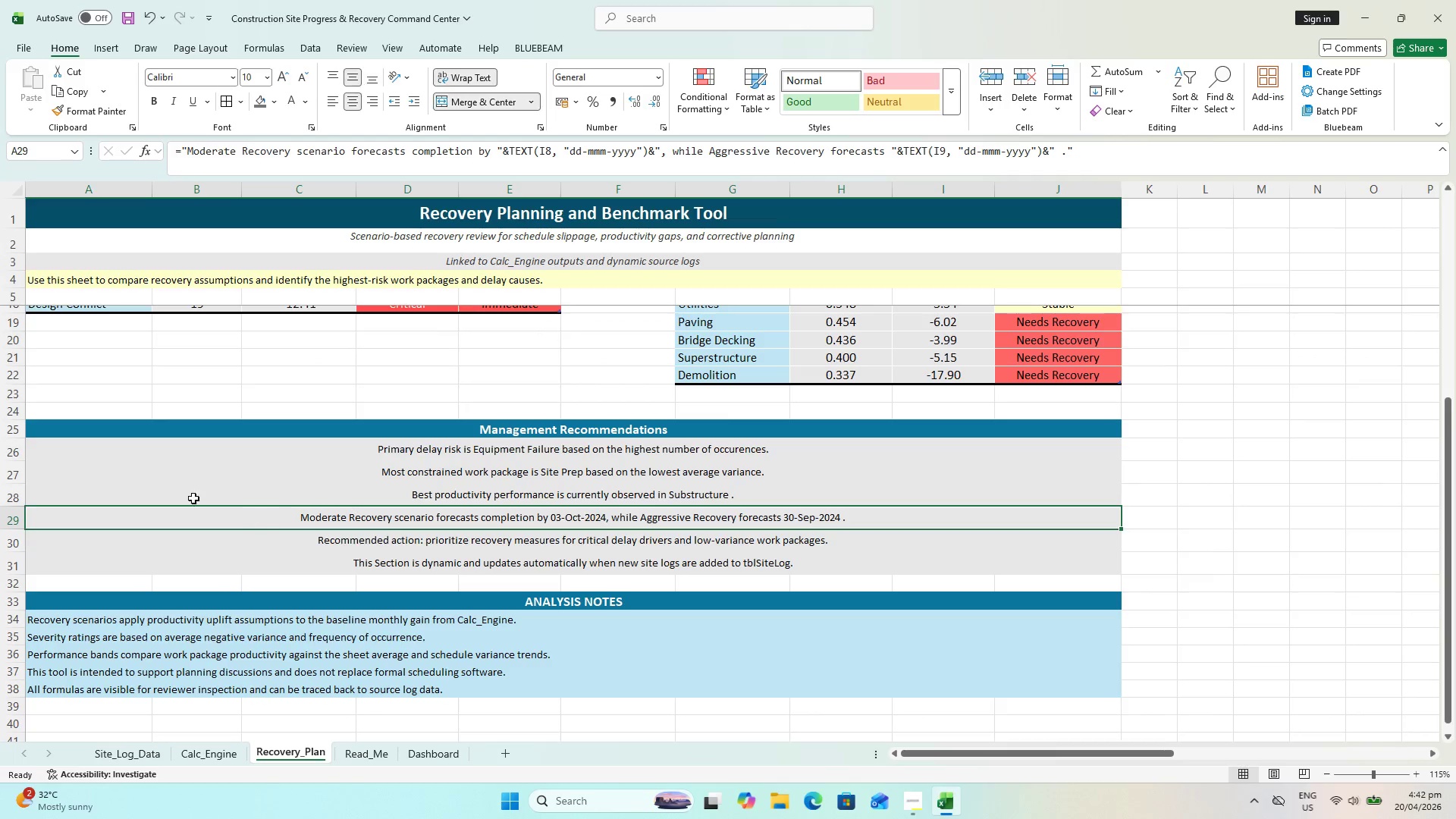 
left_click_drag(start_coordinate=[16, 444], to_coordinate=[19, 563])
 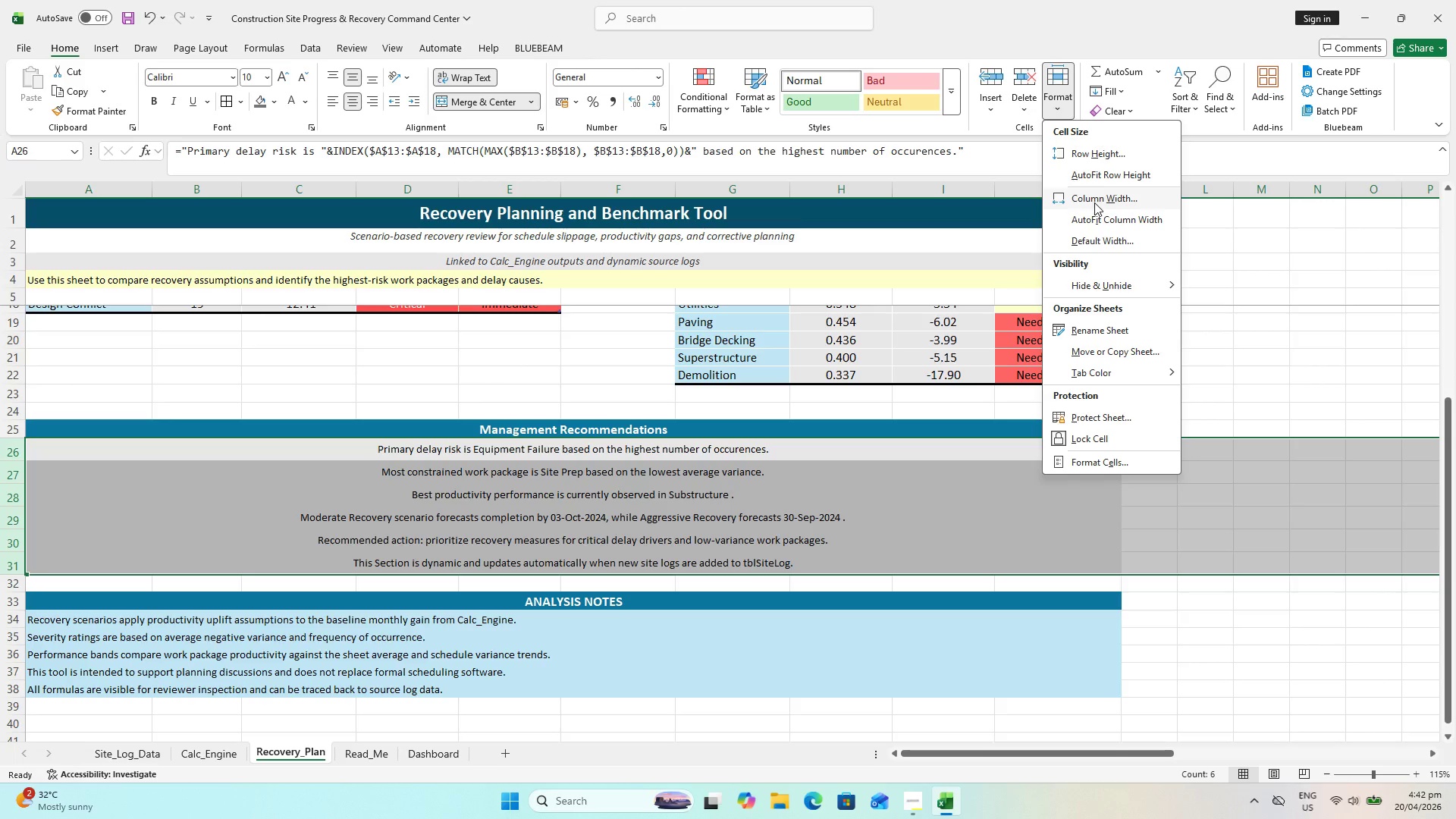 
left_click([1101, 155])
 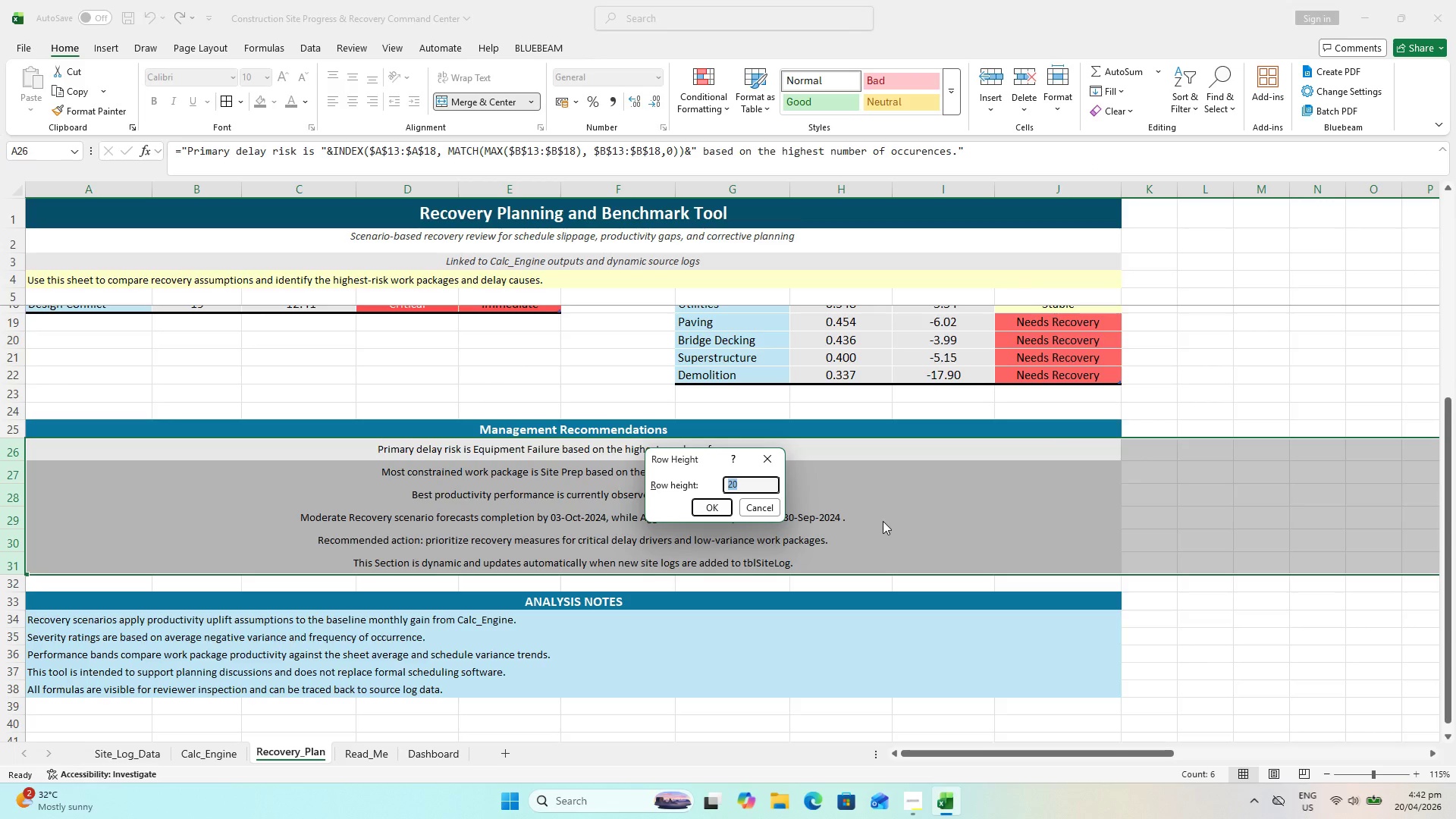 
type(22)
 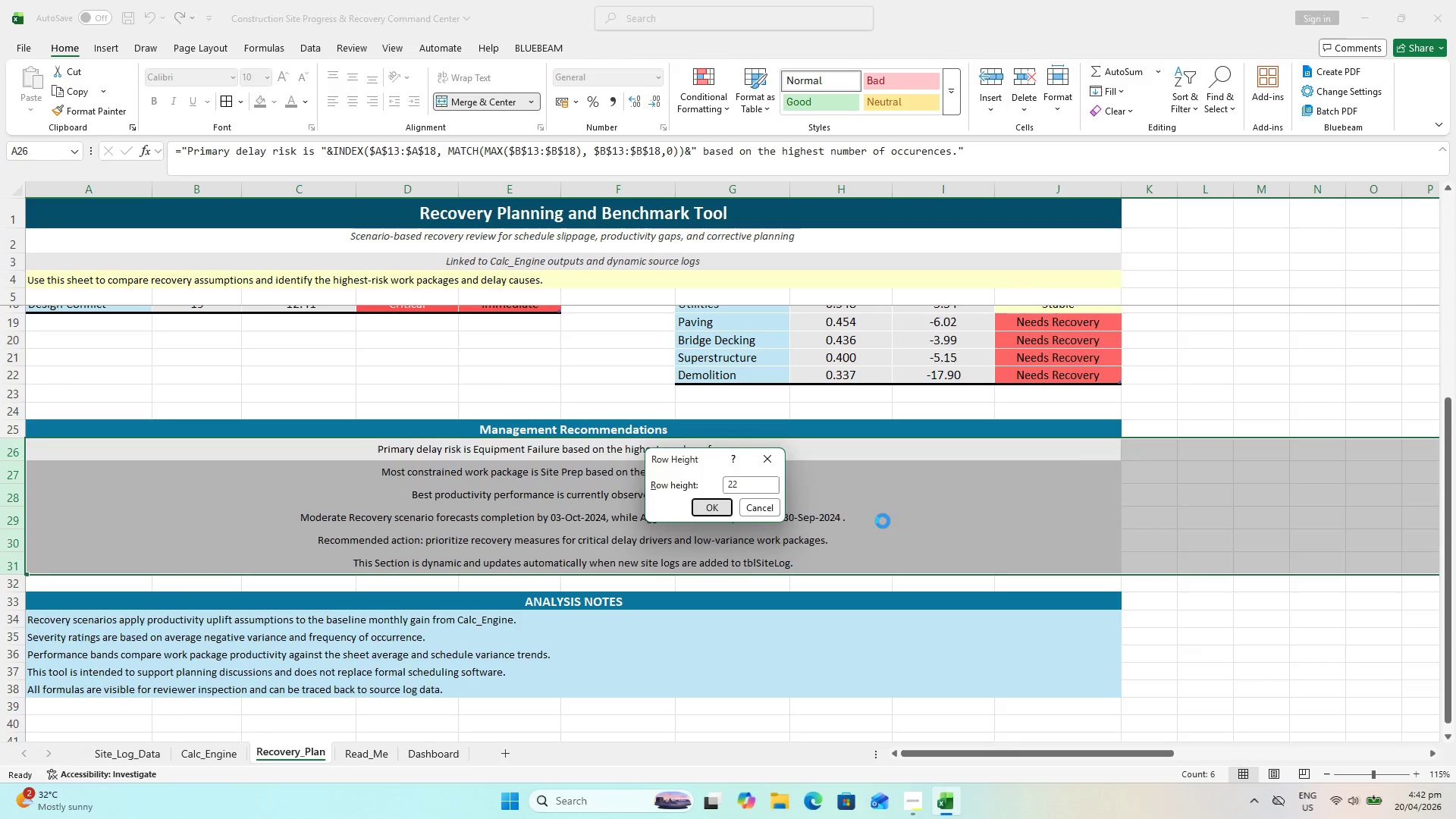 
key(Enter)
 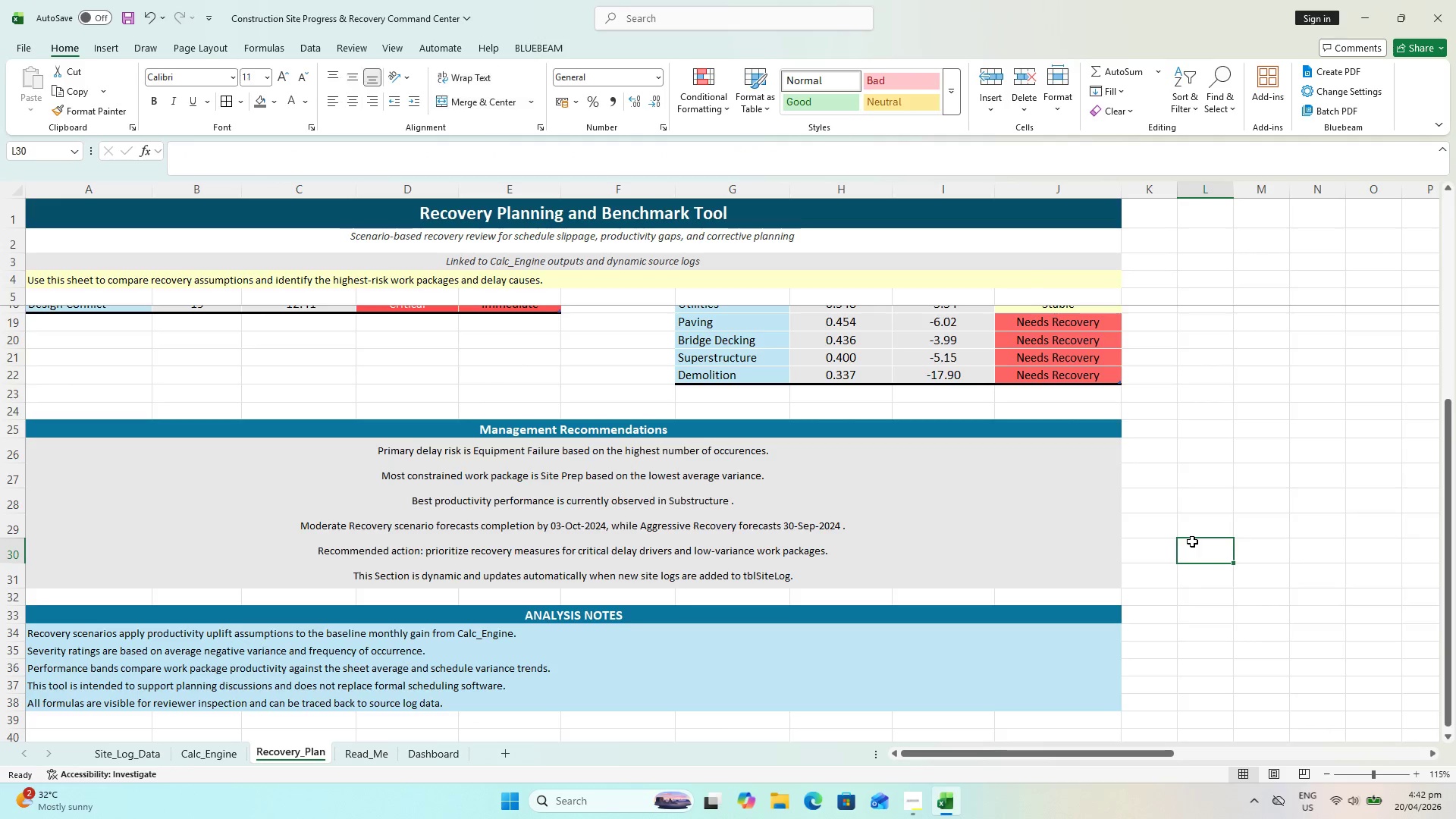 
key(Control+P)
 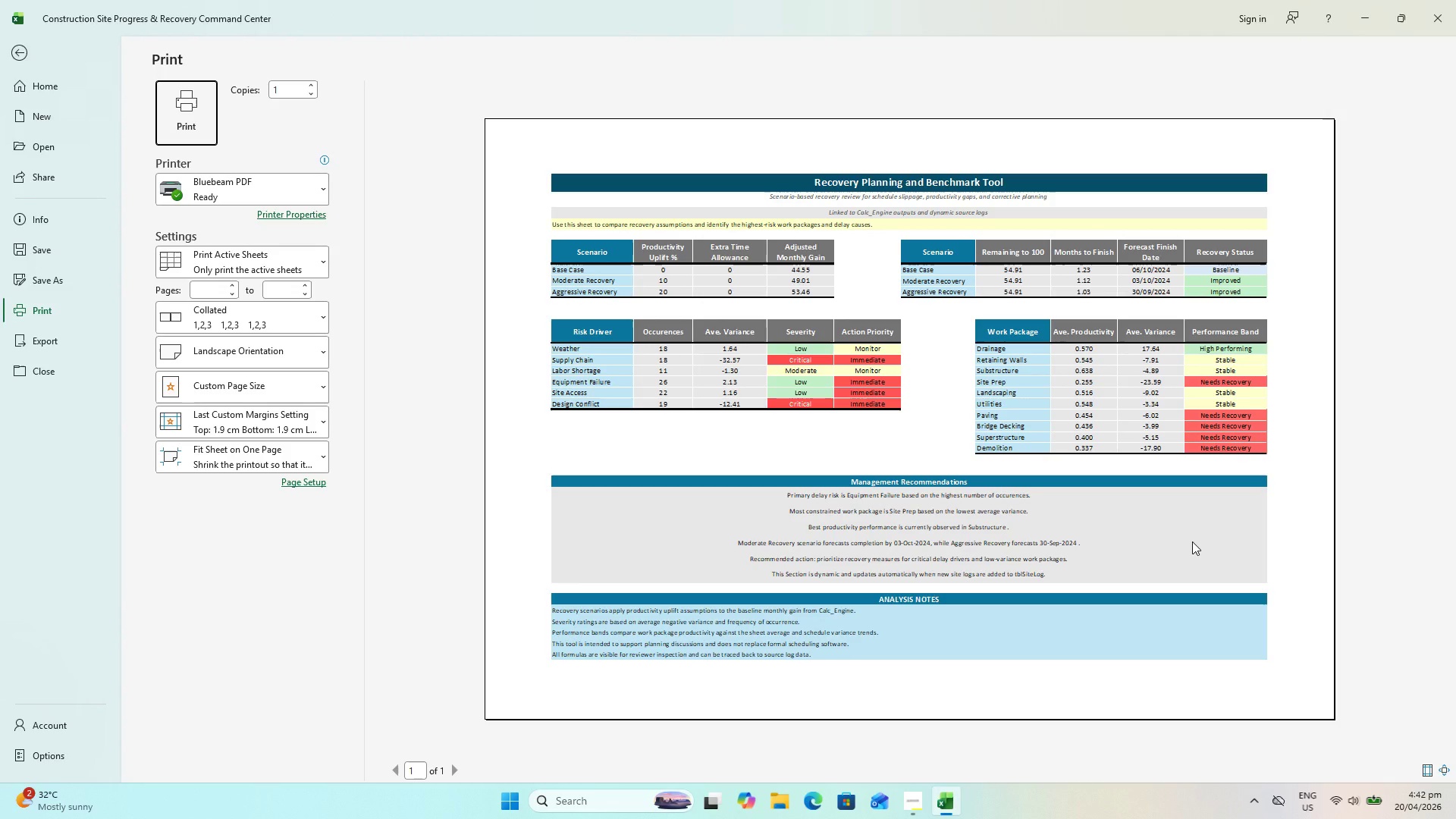 
key(Escape)
 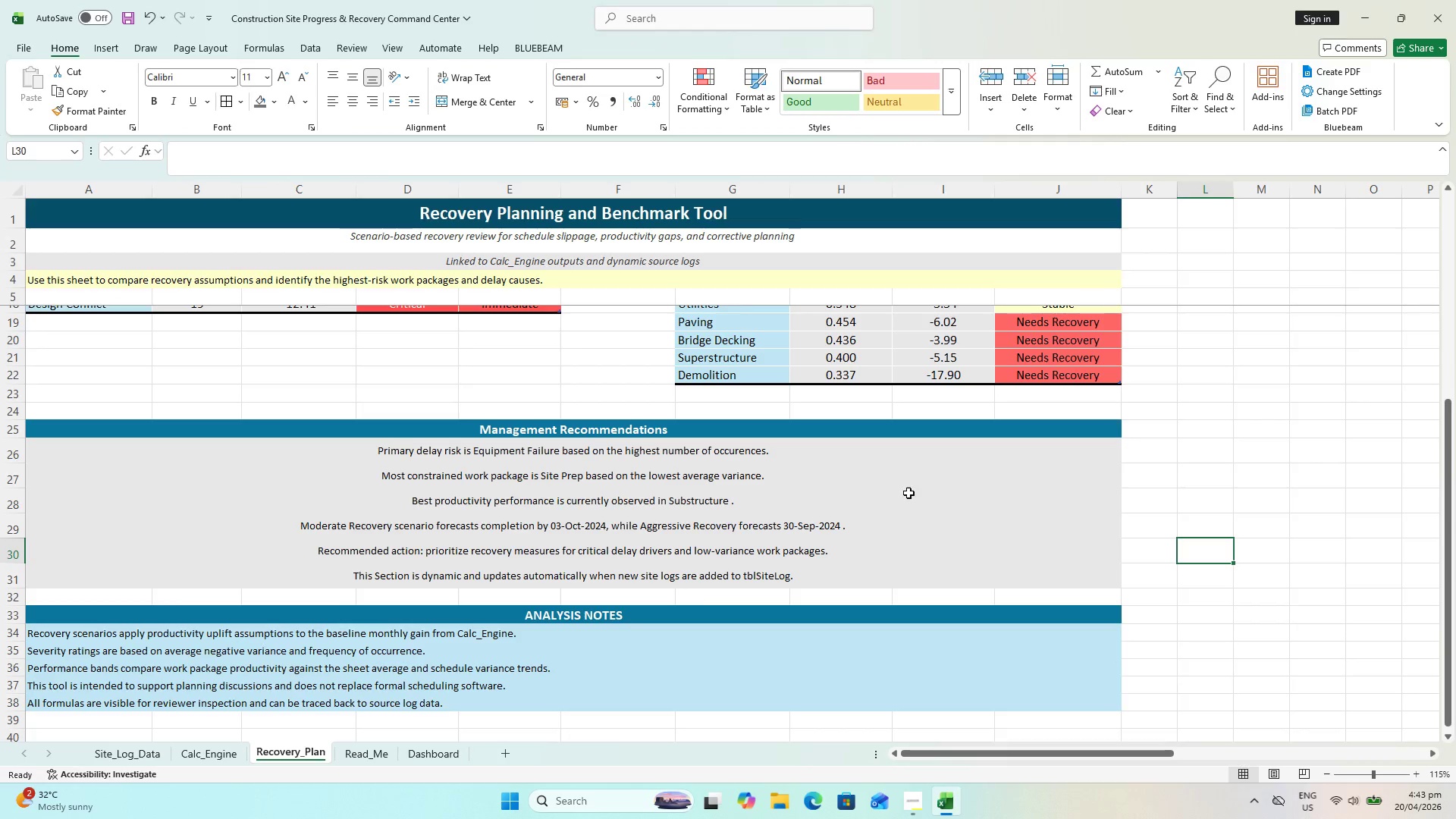 
key(Control+S)
 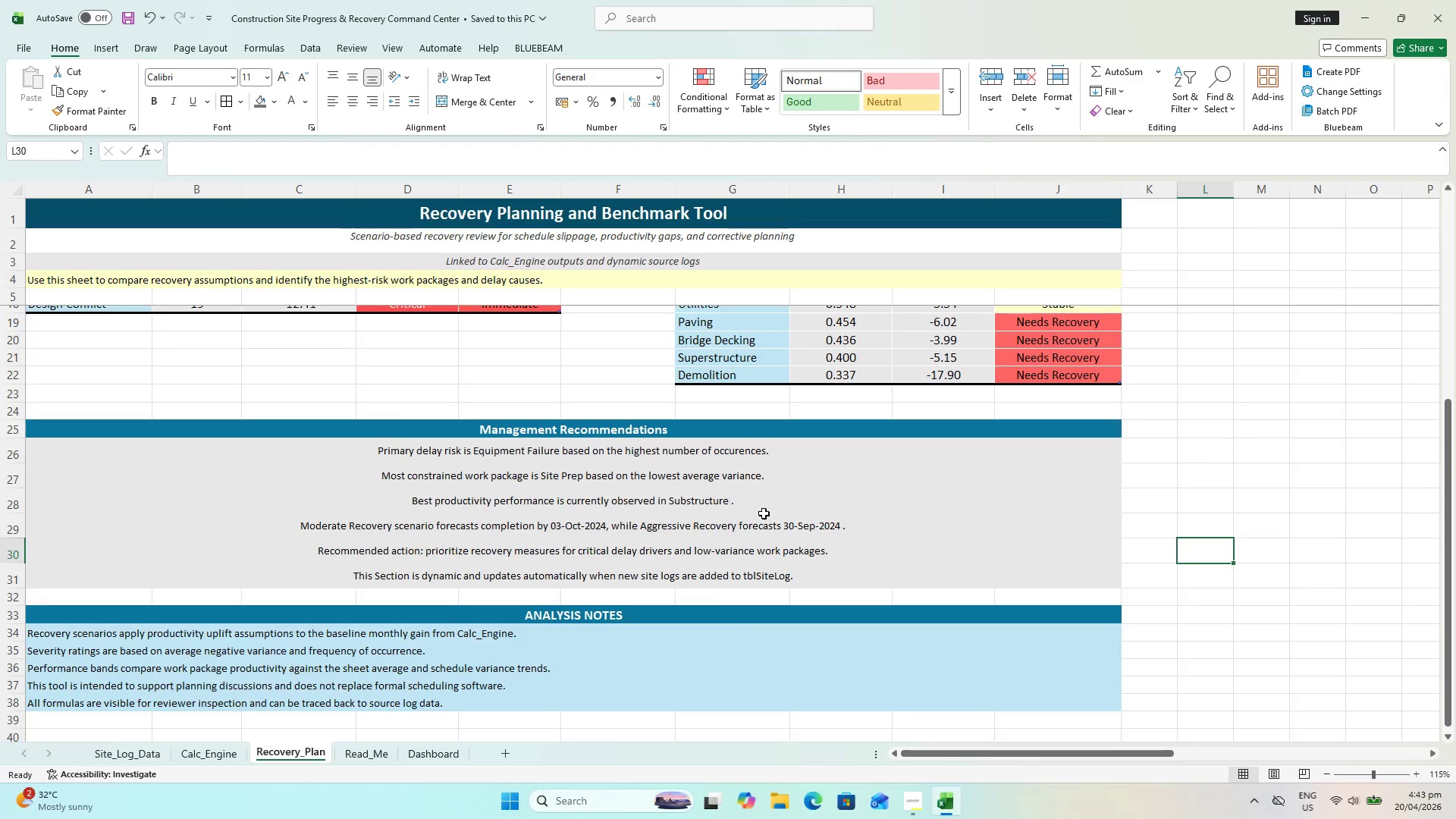 
scroll: coordinate [766, 516], scroll_direction: up, amount: 16.0
 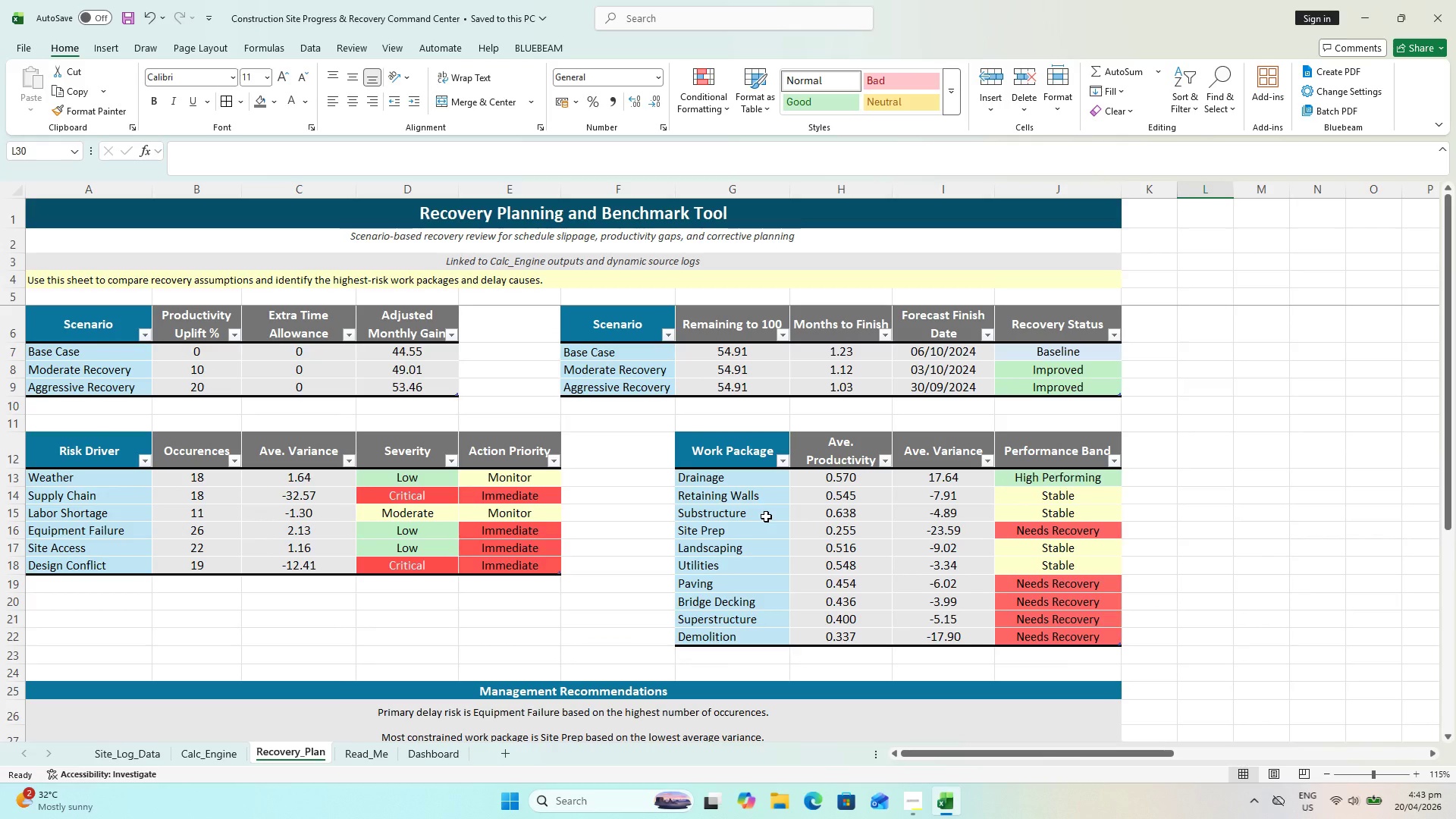 
key(Control+P)
 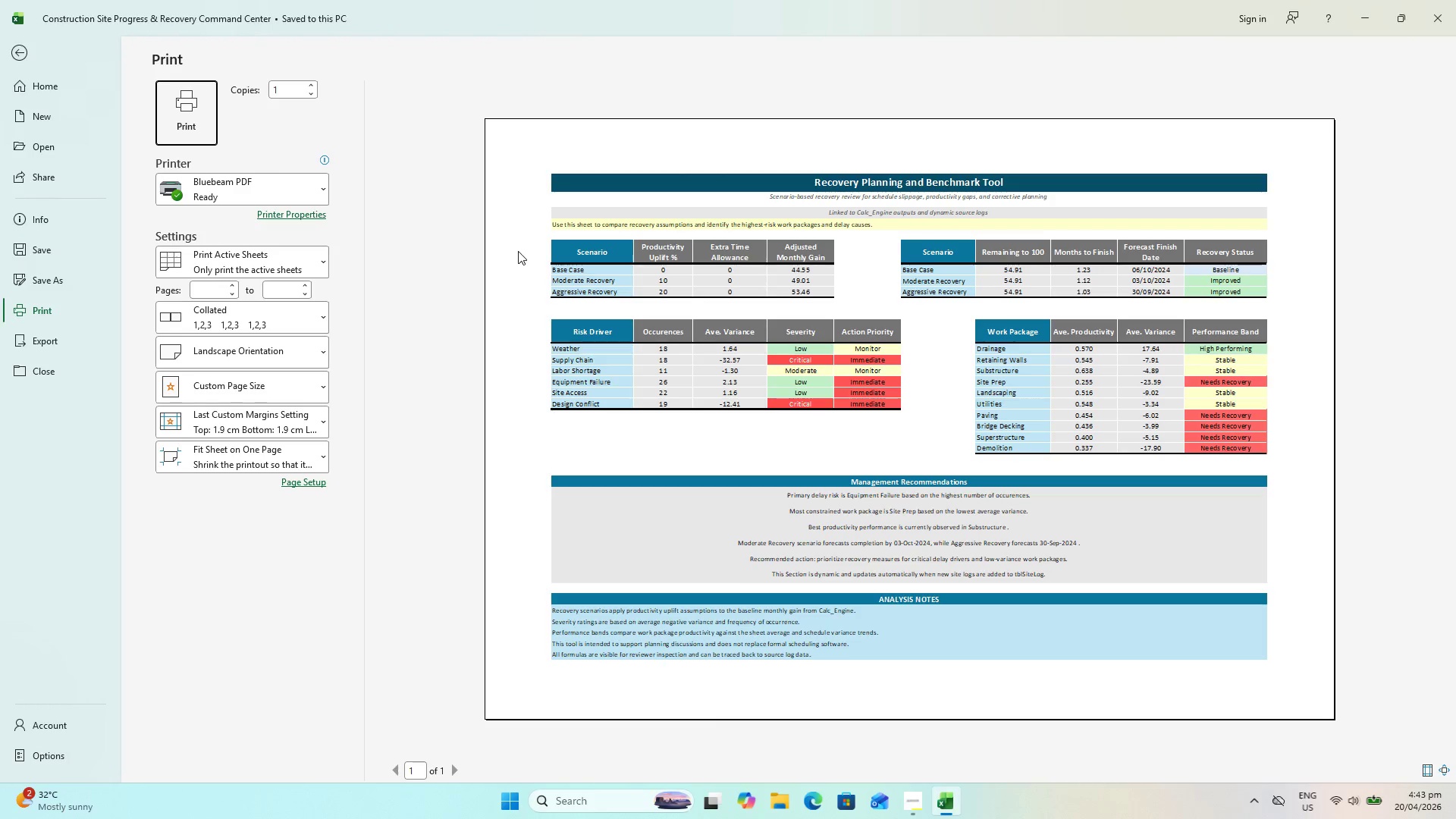 
wait(16.61)
 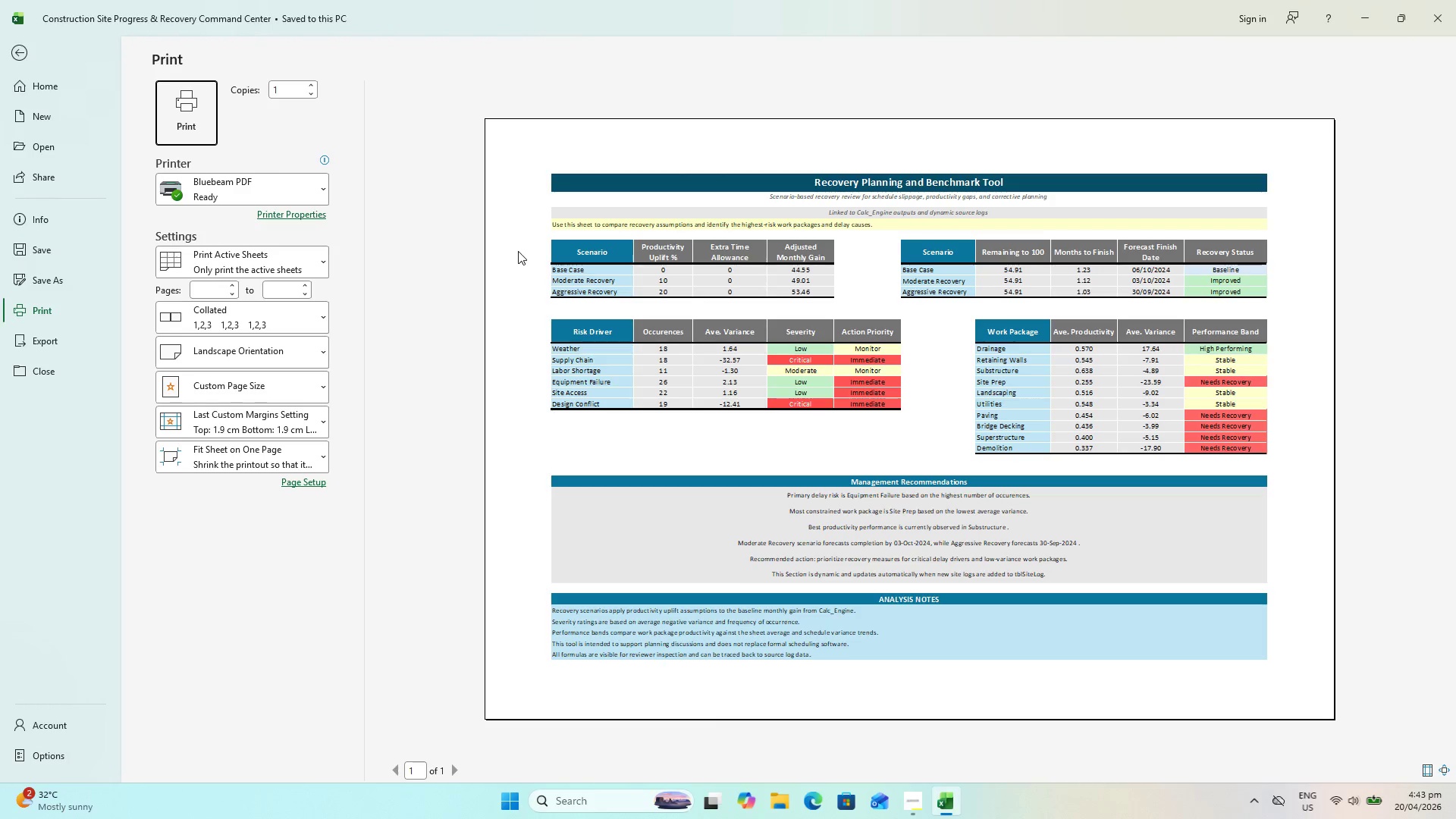 
left_click([21, 346])
 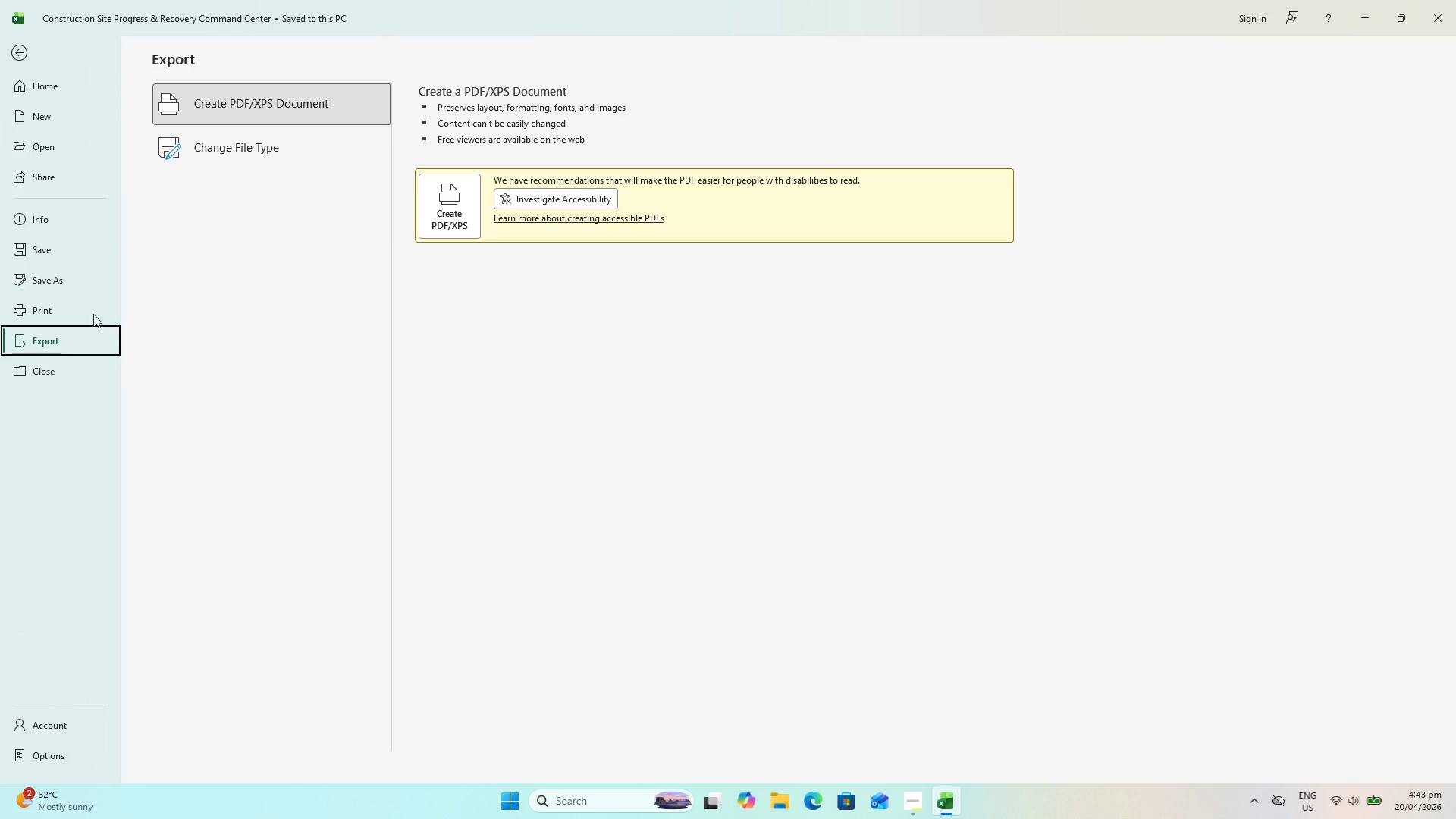 
double_click([277, 95])
 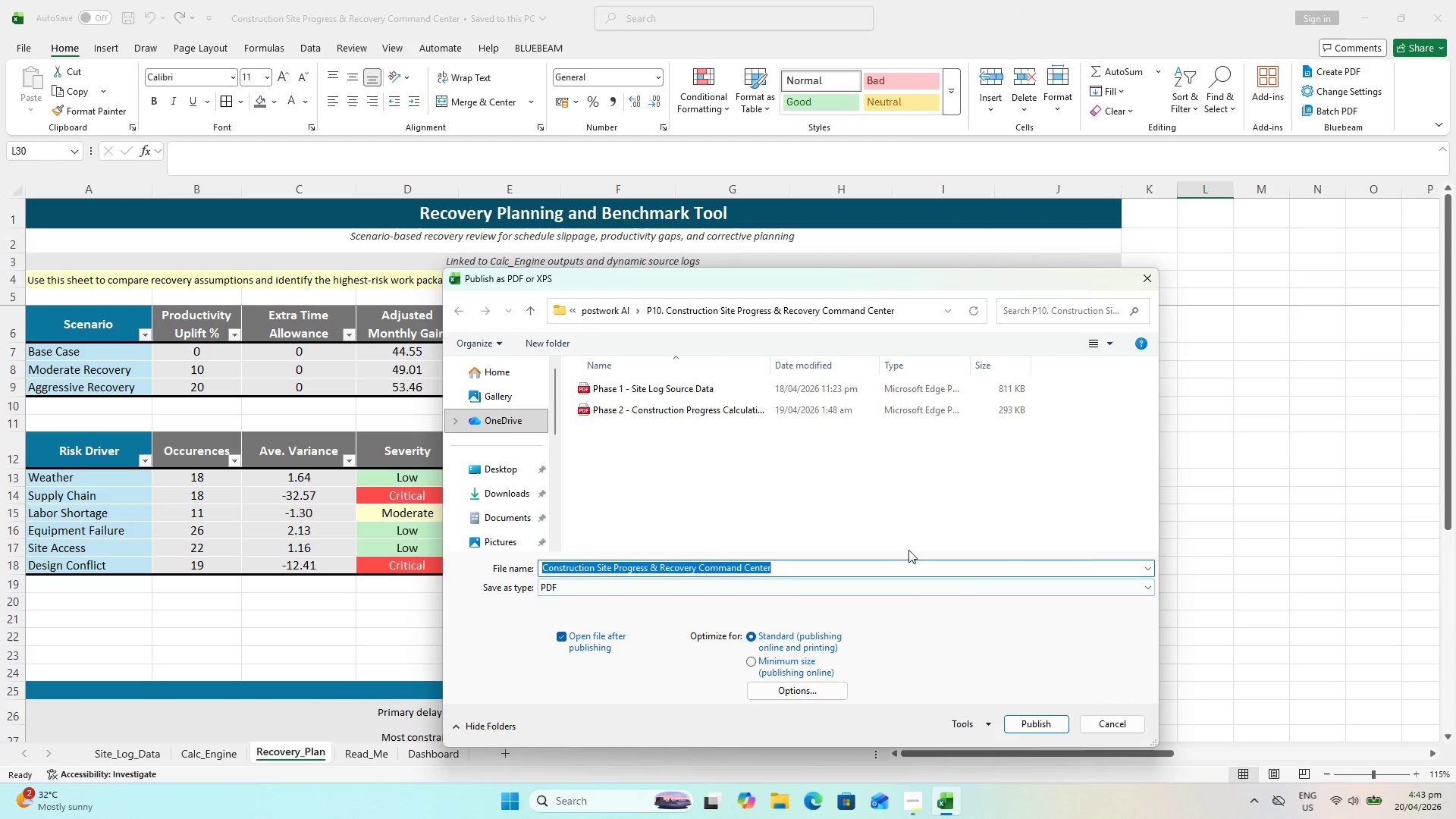 
wait(5.95)
 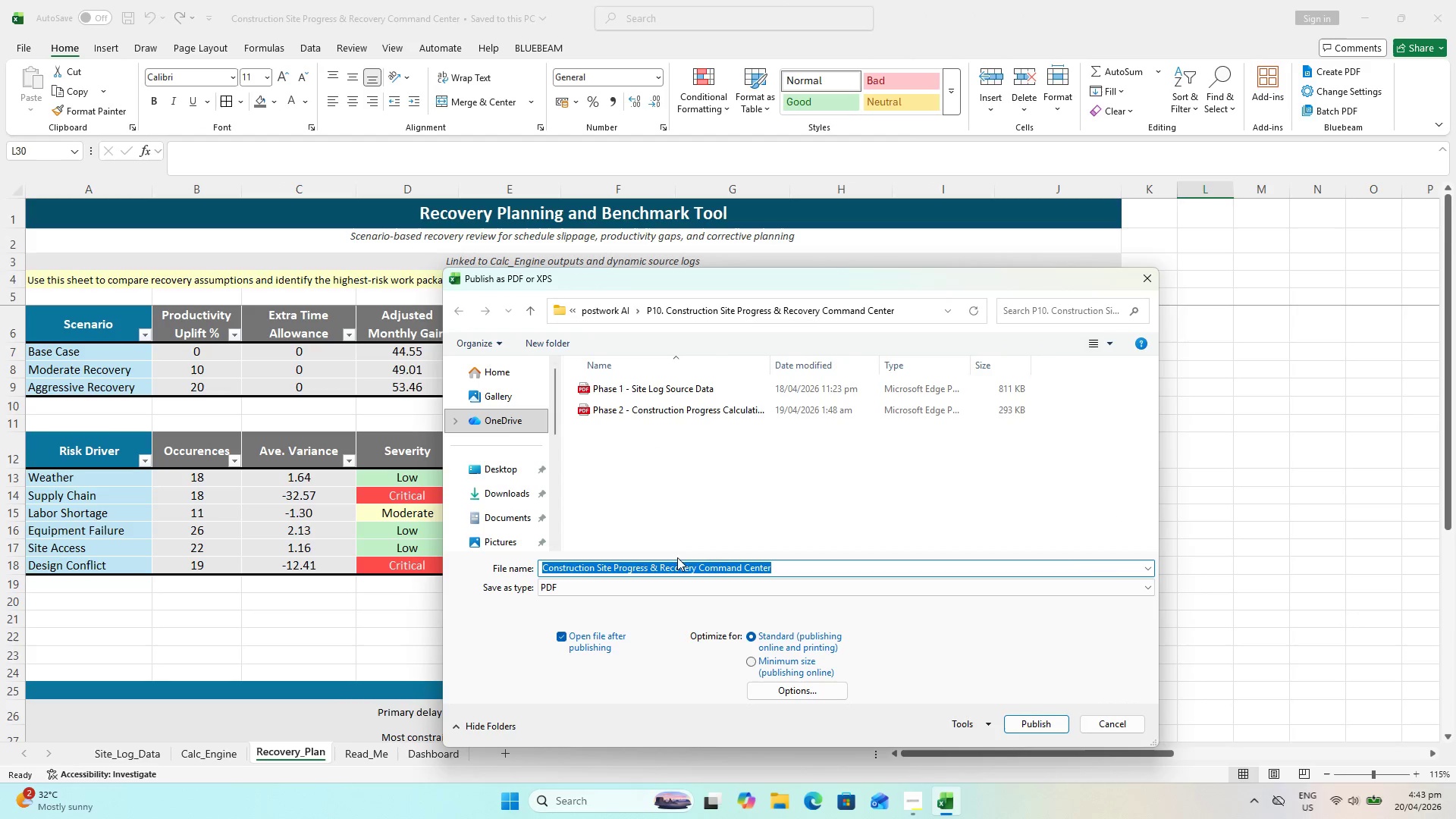 
type(Phase 3 - )
 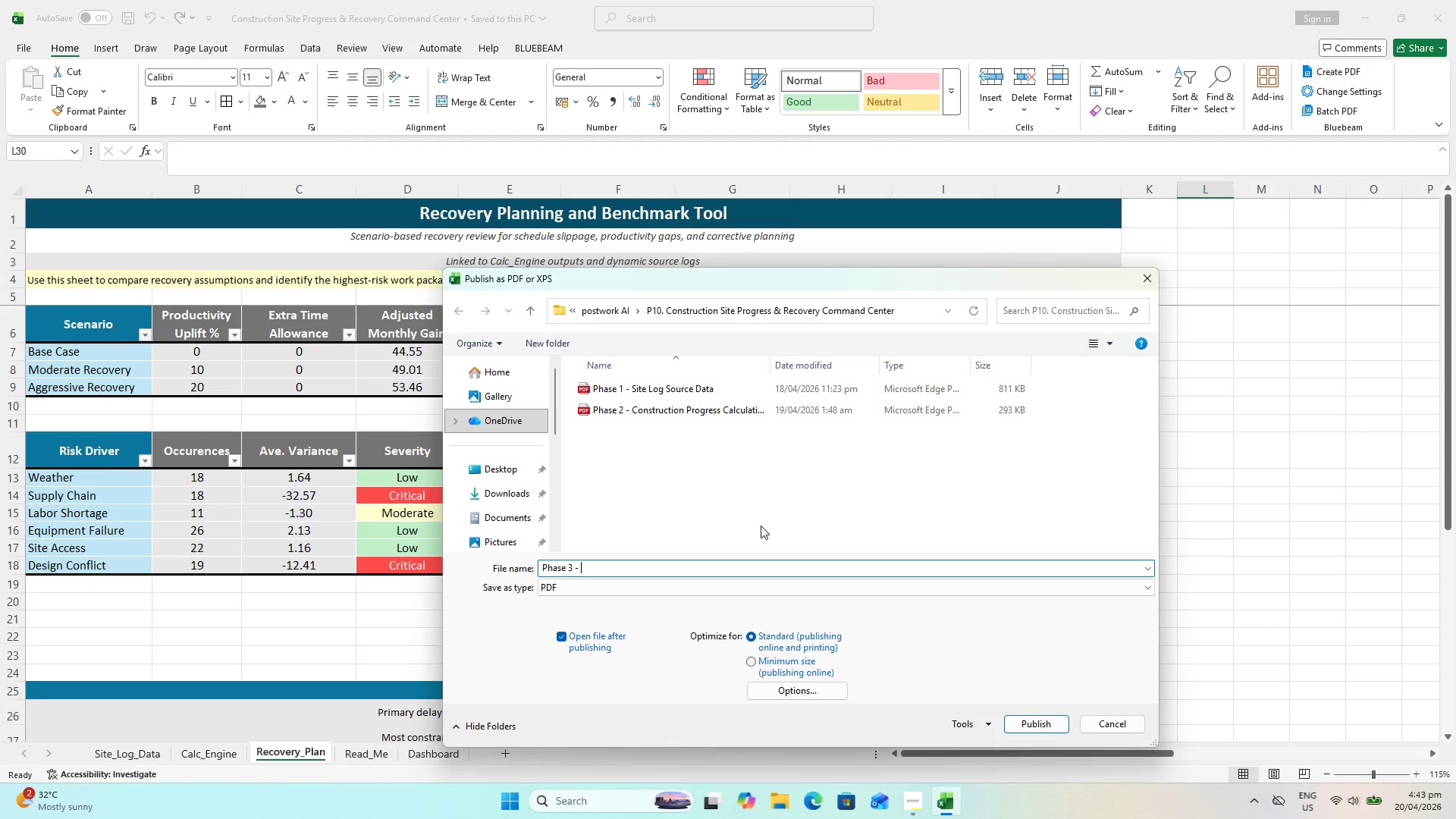 
type(Recovery Planning and Benchmark tool)
key(Backspace)
key(Backspace)
key(Backspace)
key(Backspace)
type(Tool)
 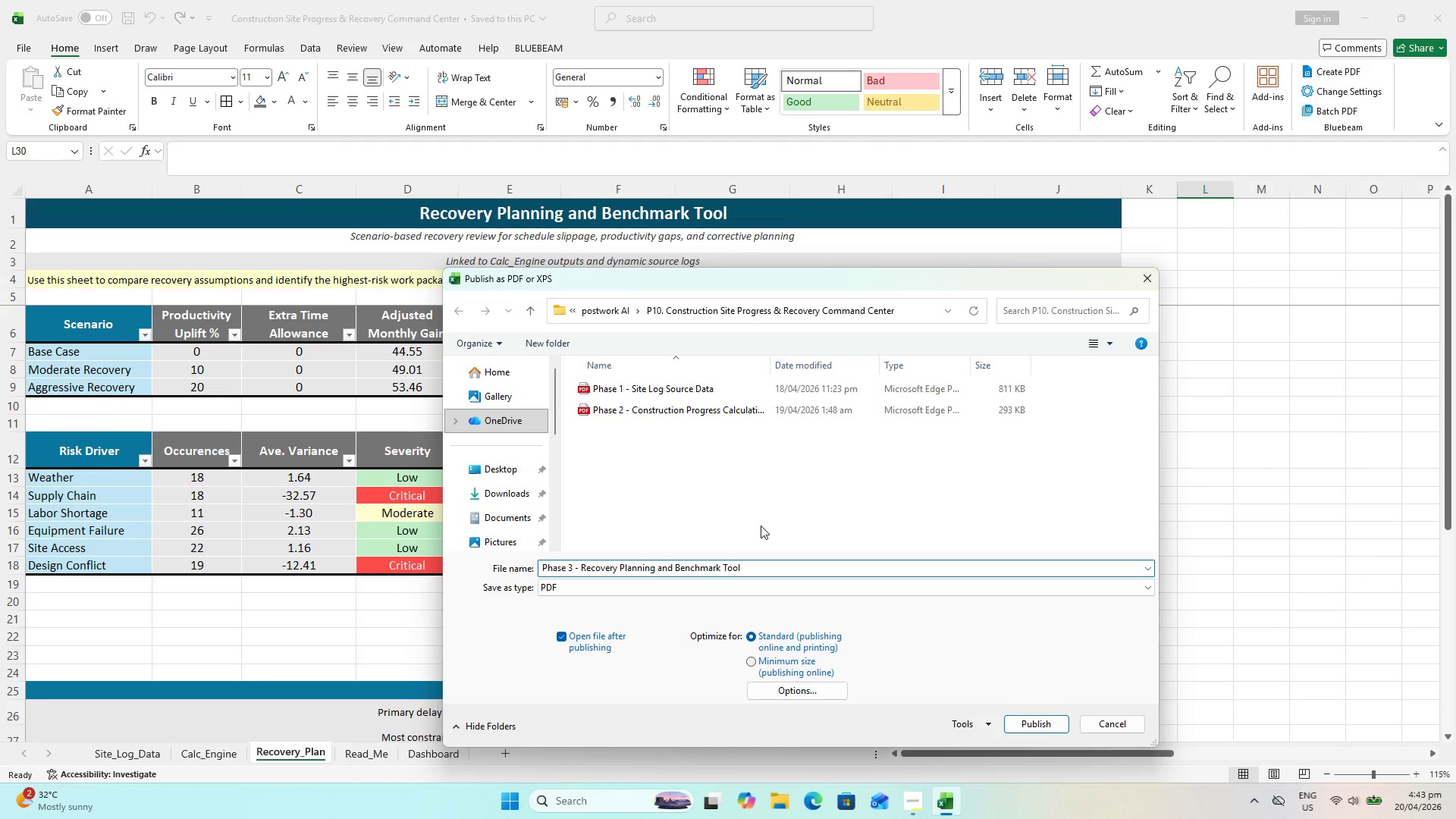 
key(Control+A)
 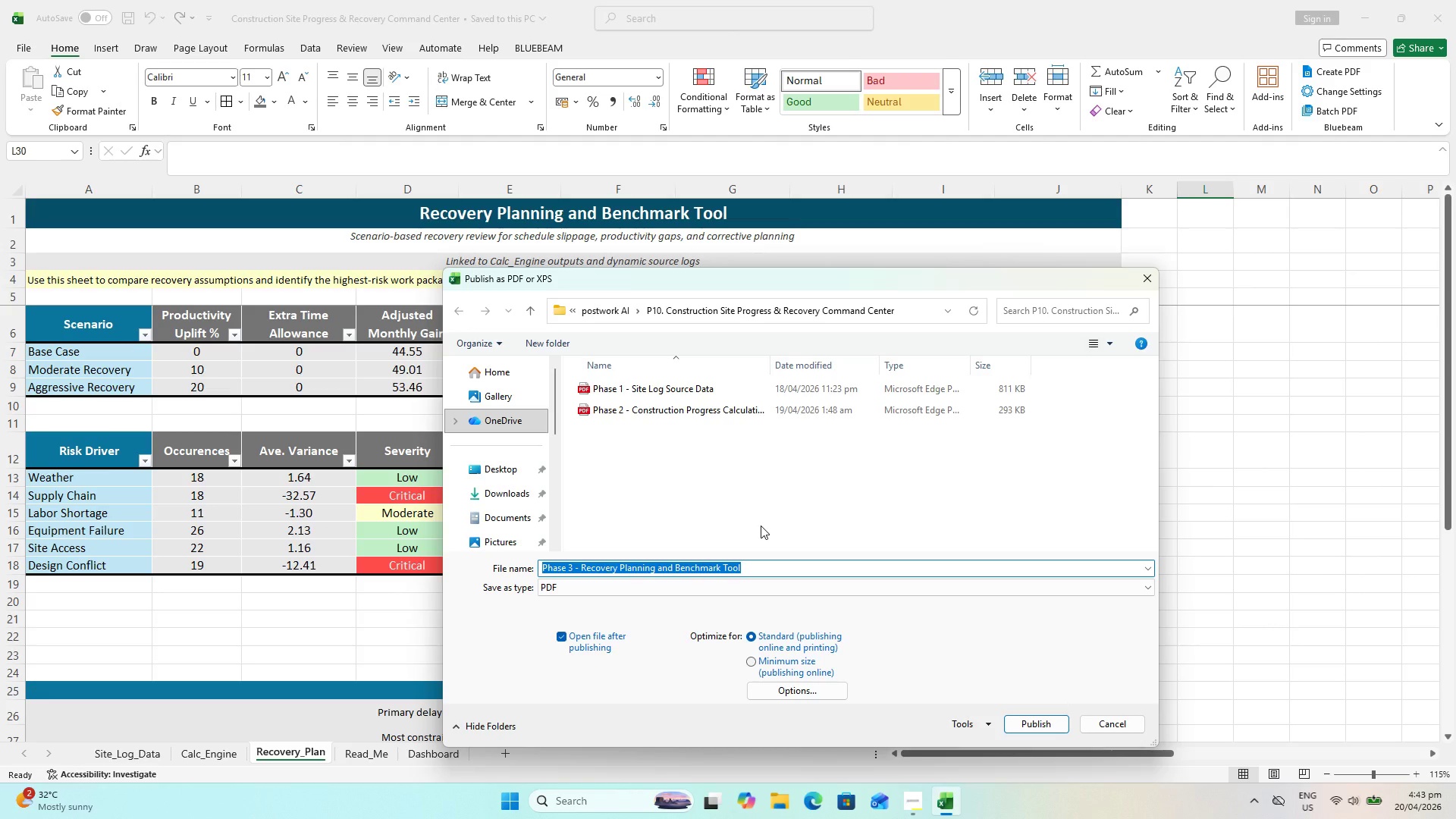 
key(Control+C)
 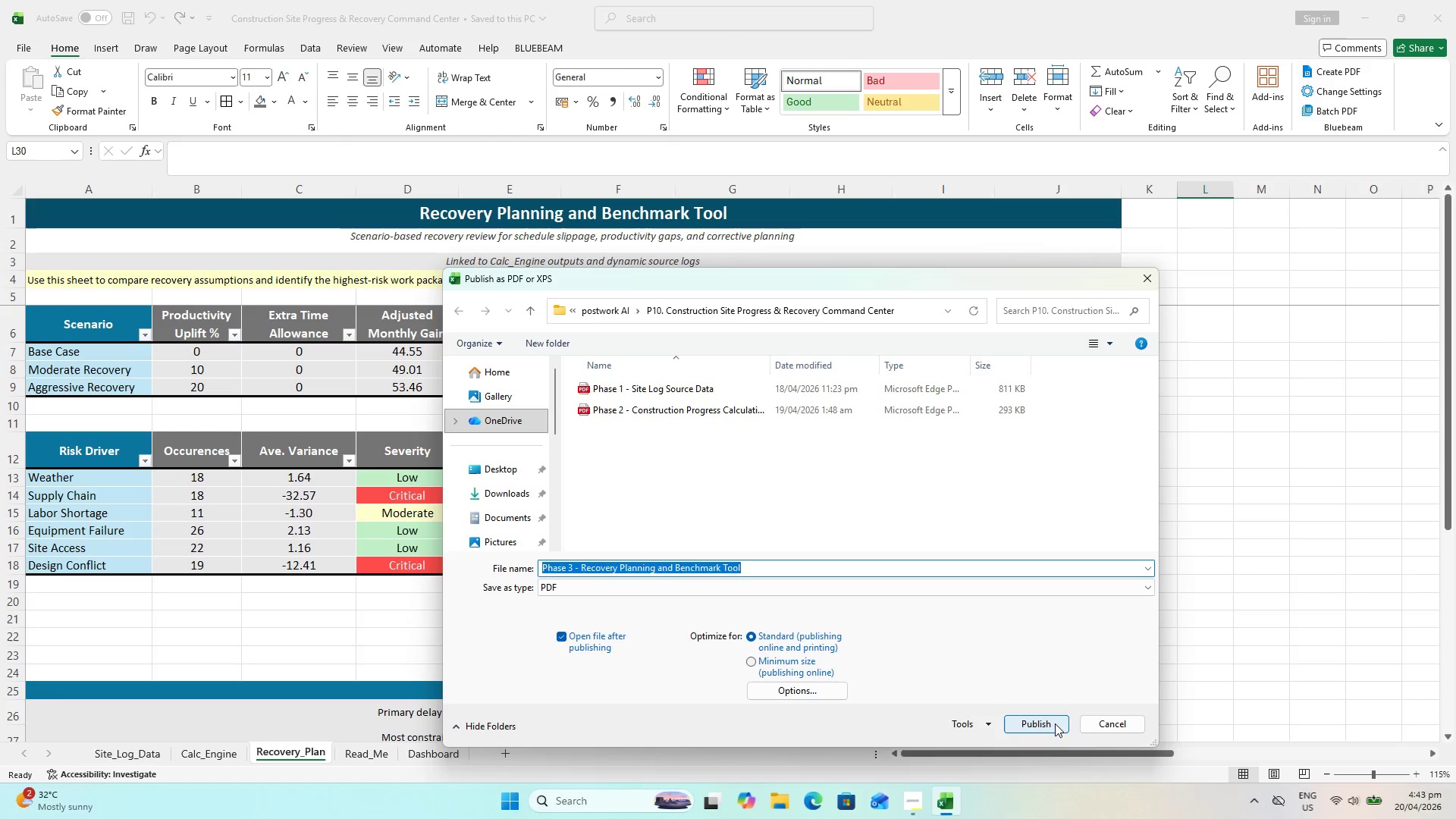 
left_click([1055, 723])
 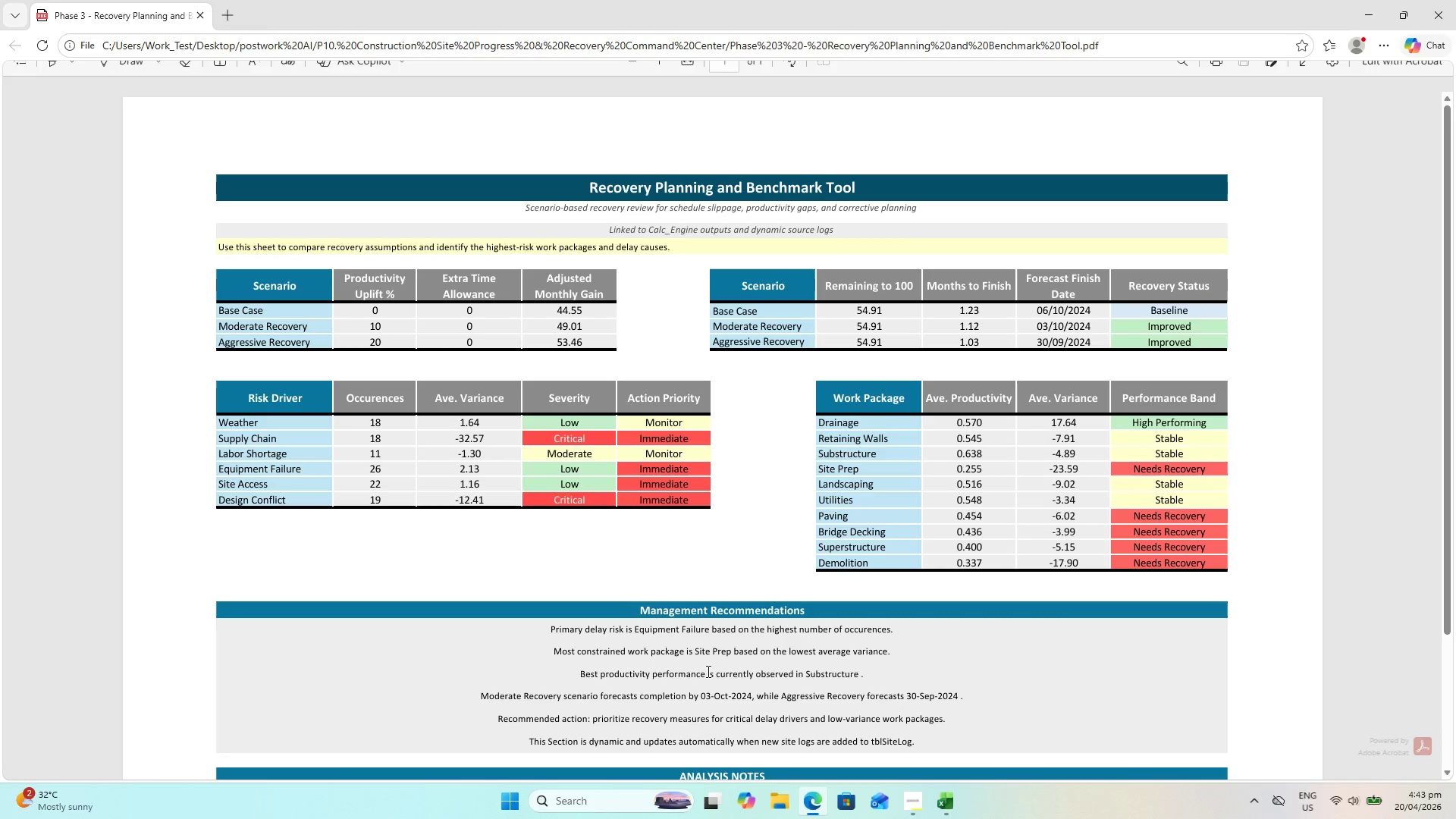 
scroll: coordinate [813, 593], scroll_direction: down, amount: 3.0
 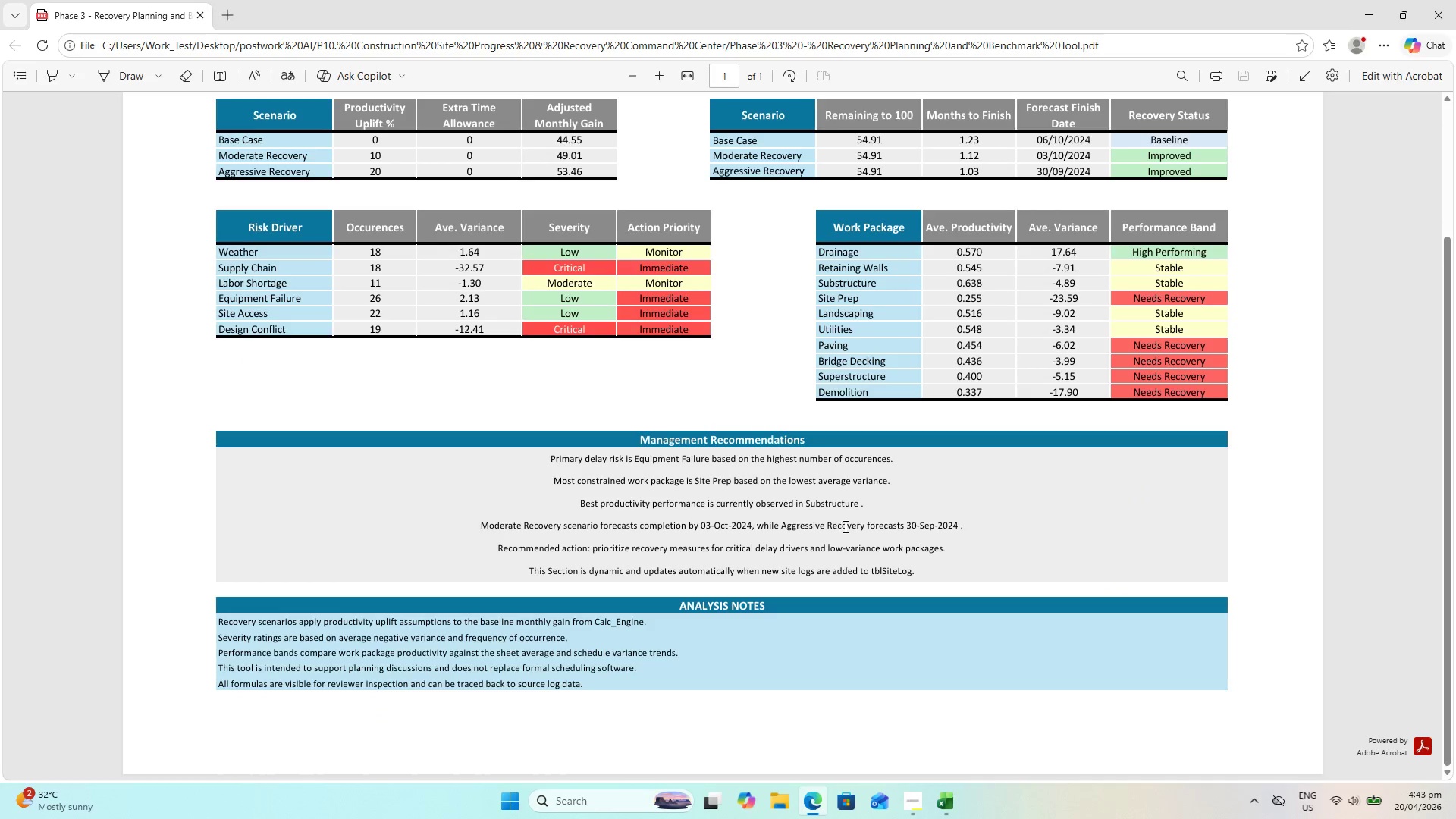 
scroll: coordinate [848, 519], scroll_direction: up, amount: 2.0
 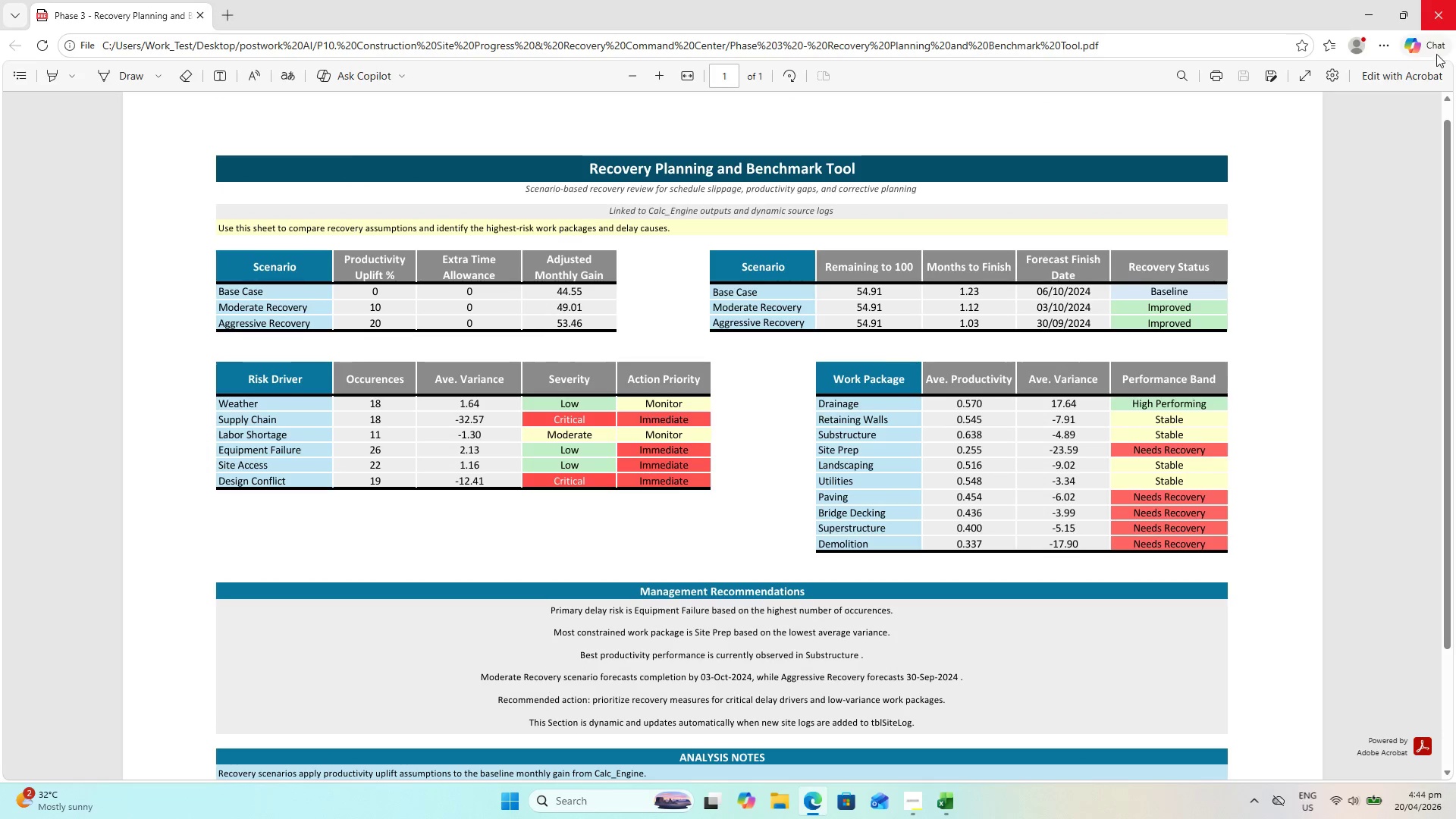 
scroll: coordinate [1329, 210], scroll_direction: down, amount: 2.0
 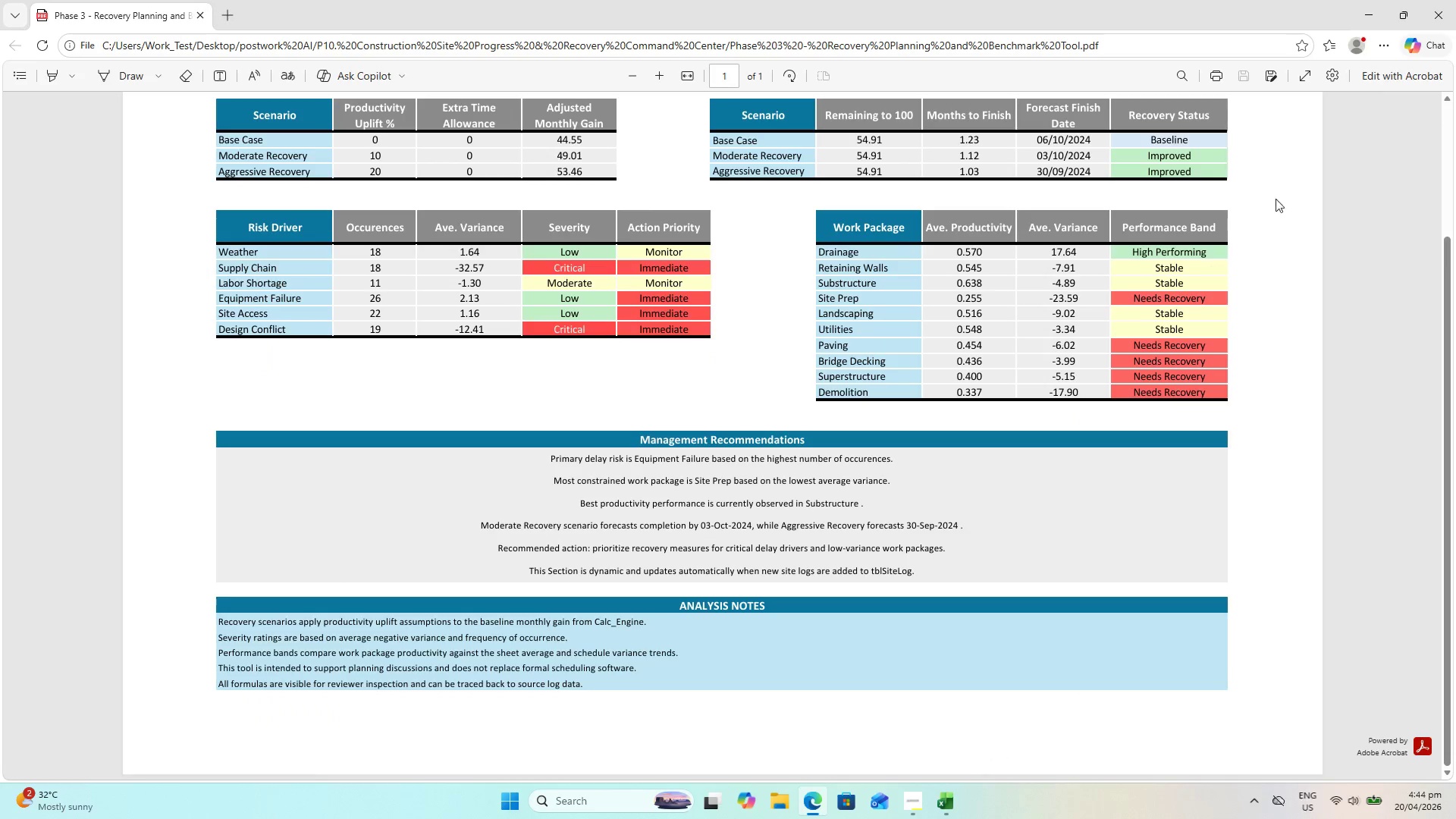 
mouse_move([1432, 11])
 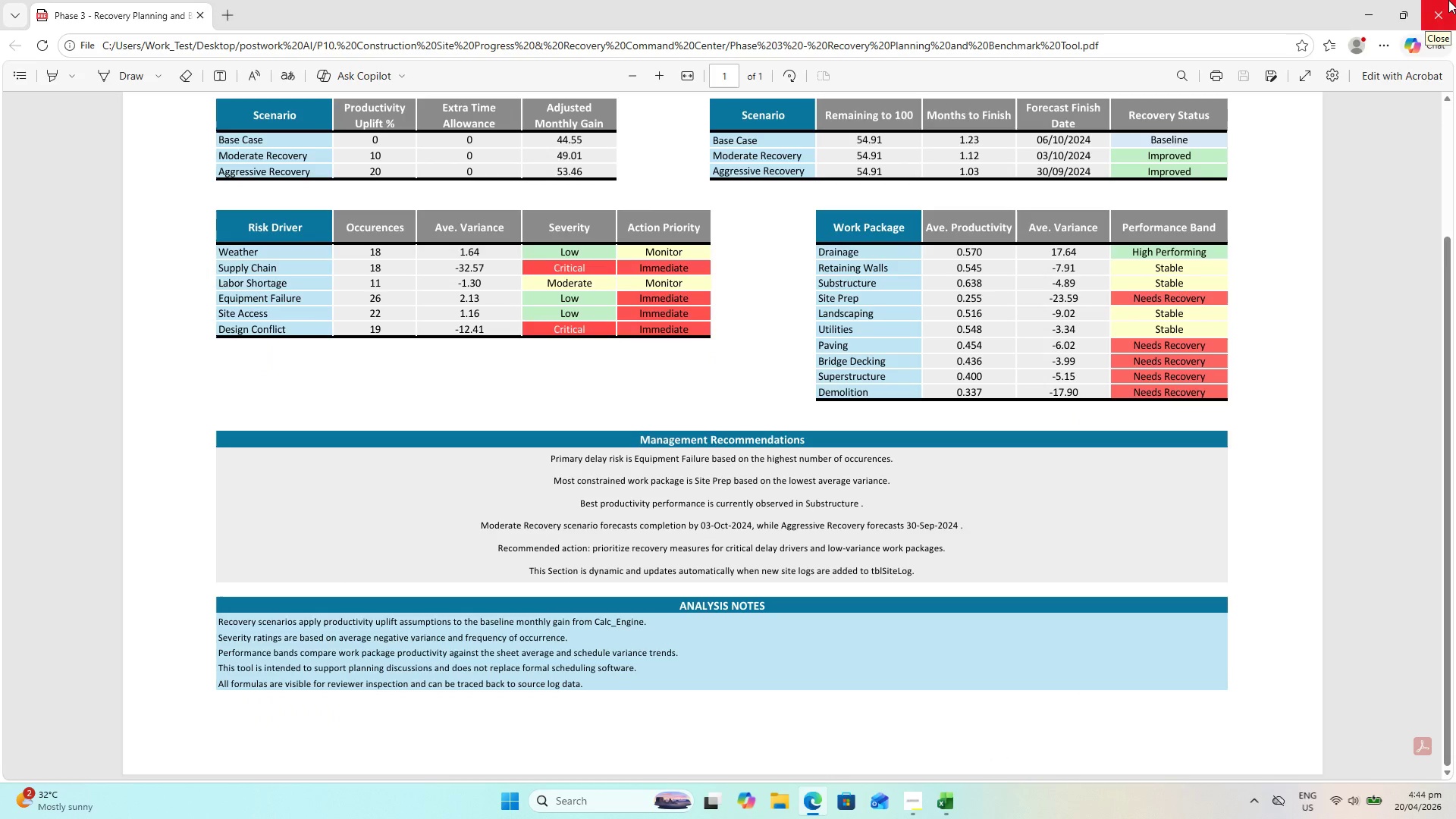 
left_click([1448, 0])
 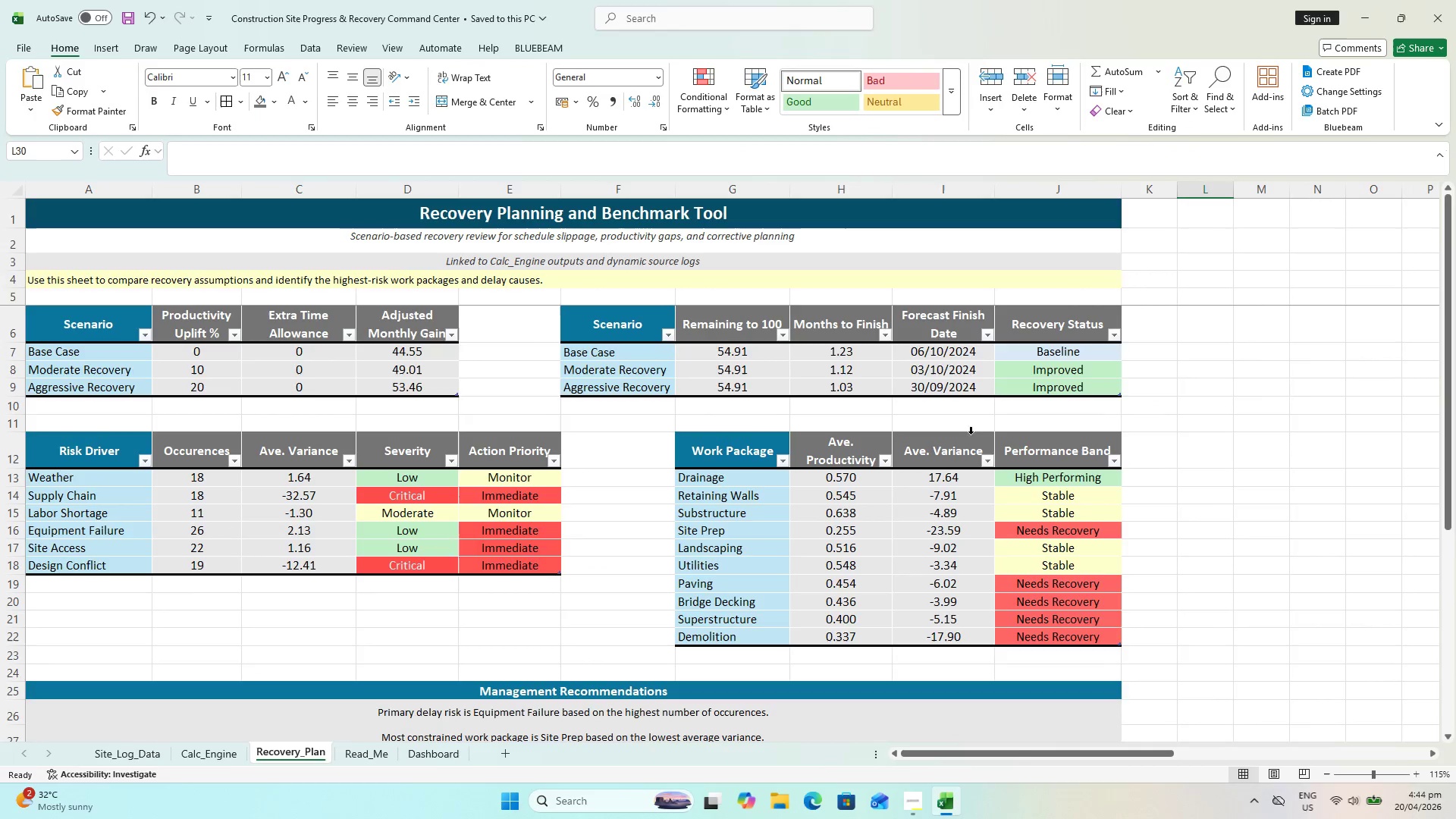 
hold_key(key=ControlLeft, duration=0.48)
 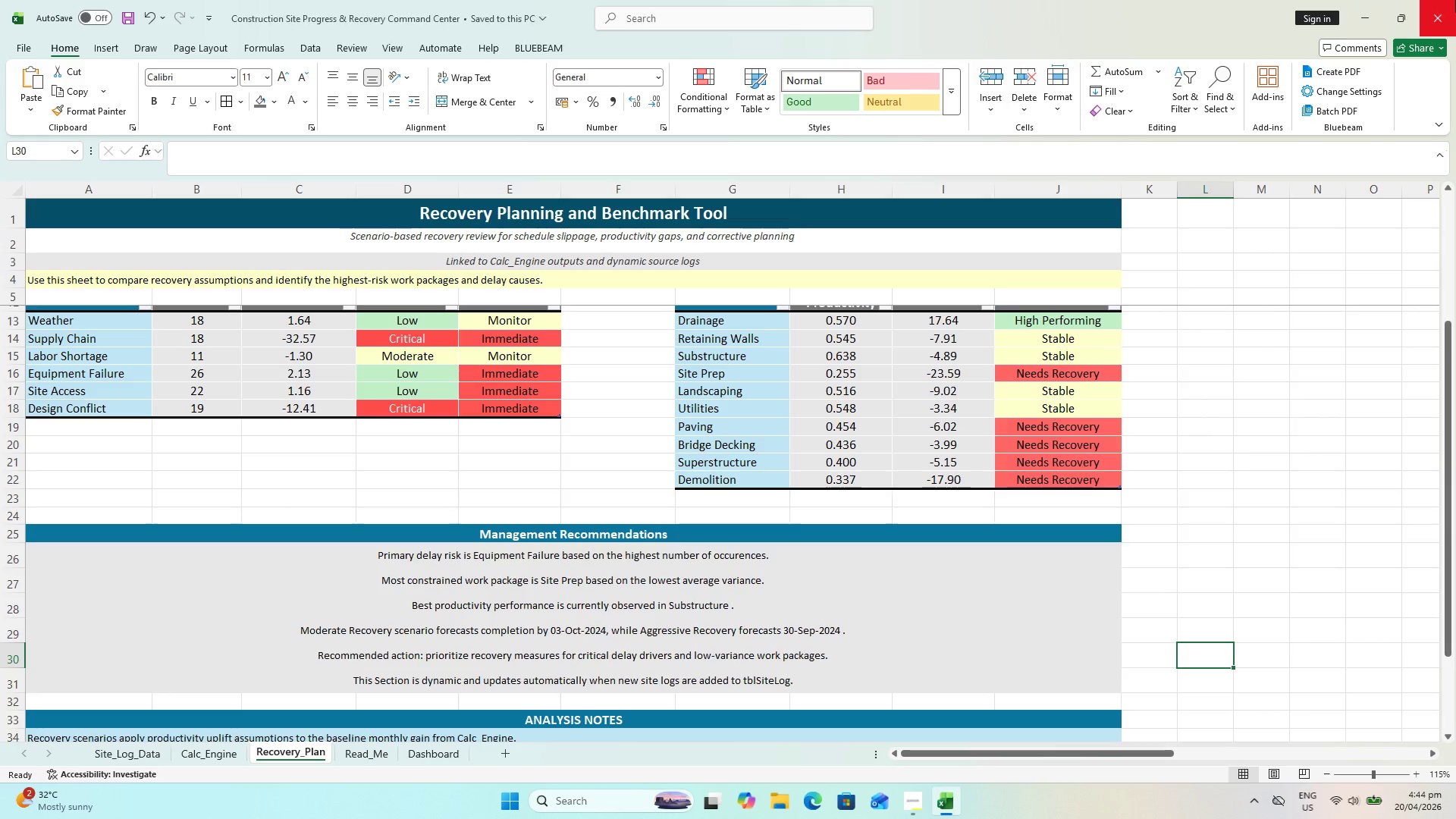 